 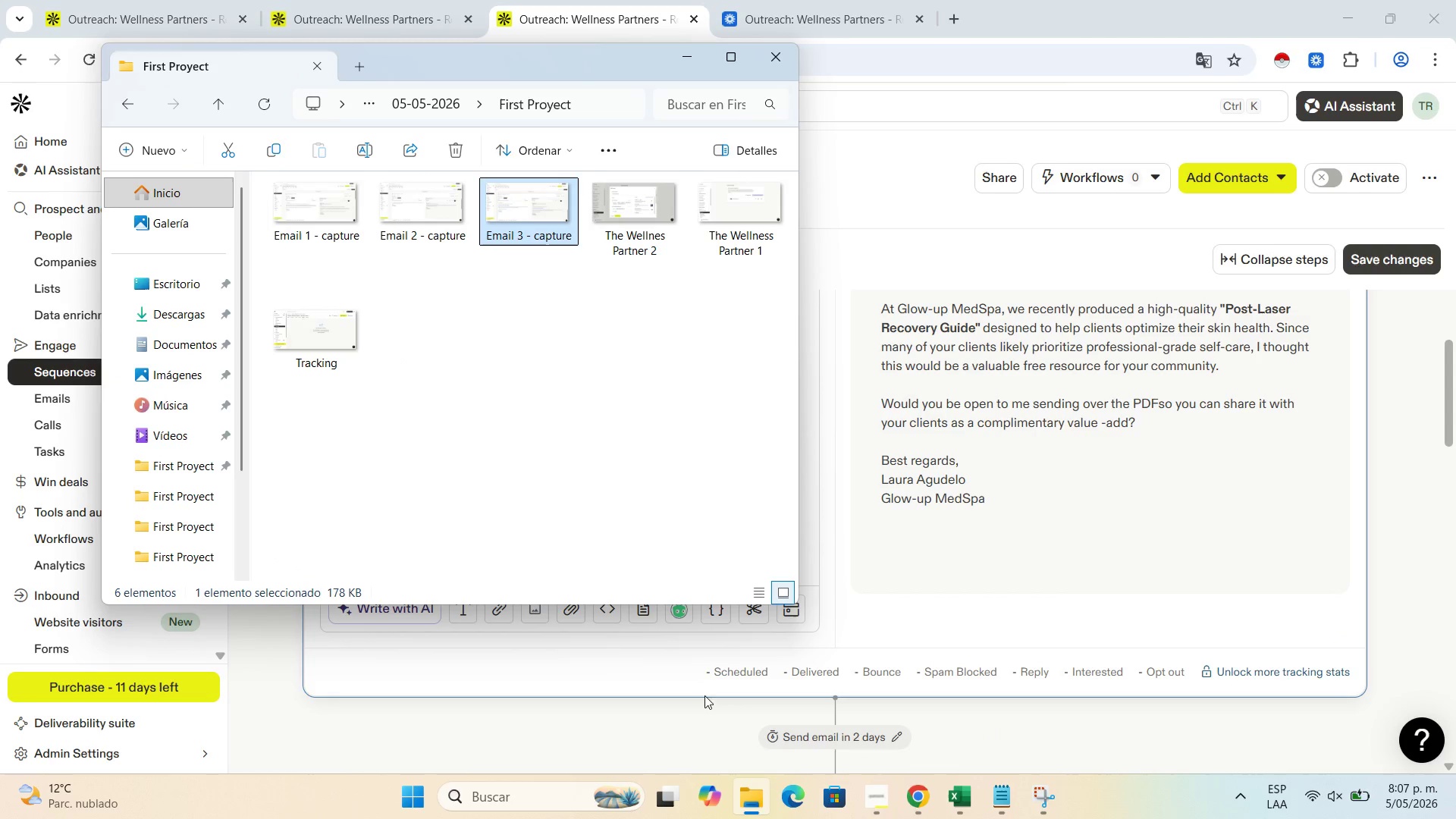 
left_click([510, 355])
 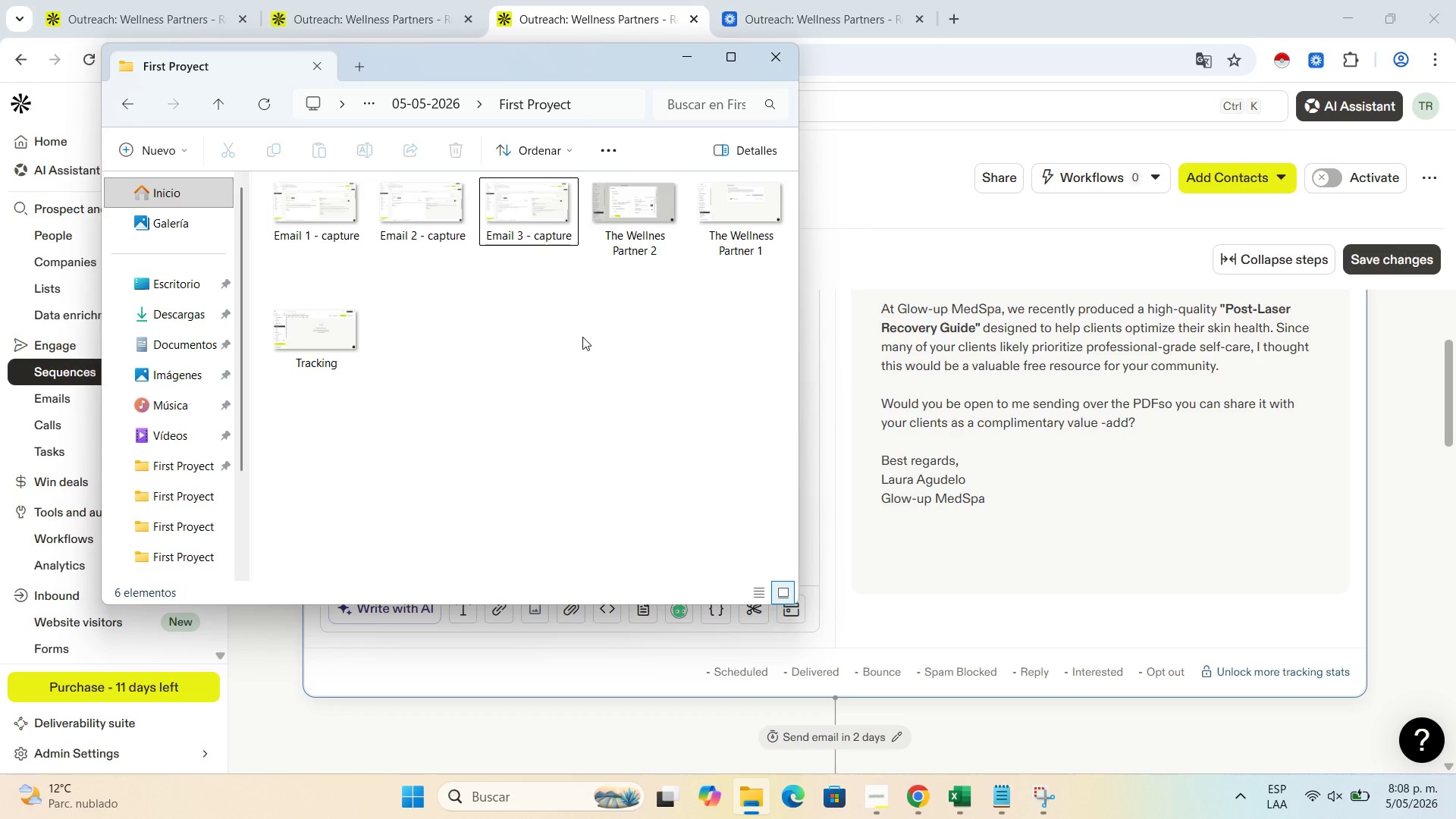 
wait(45.58)
 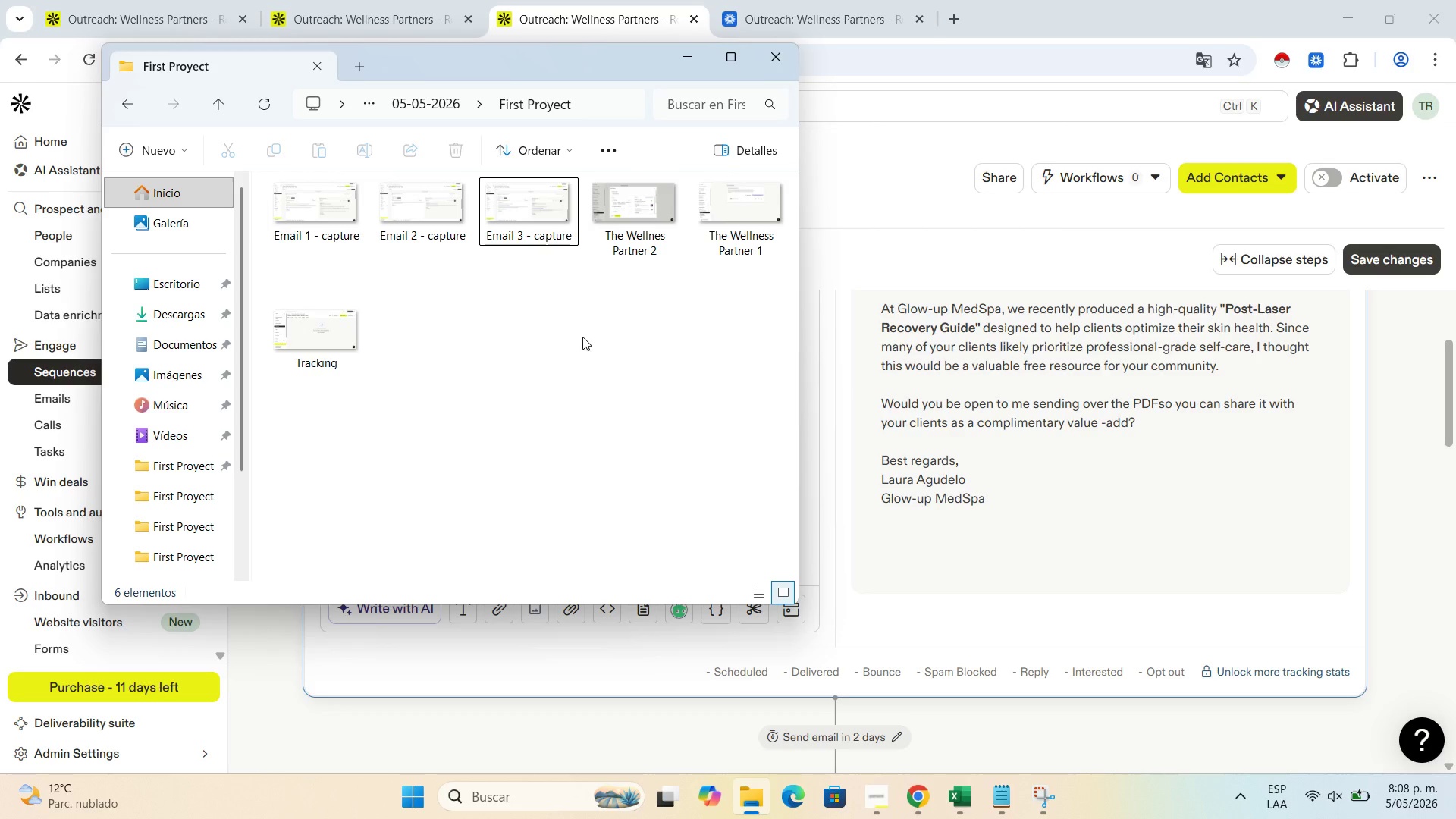 
left_click([678, 57])
 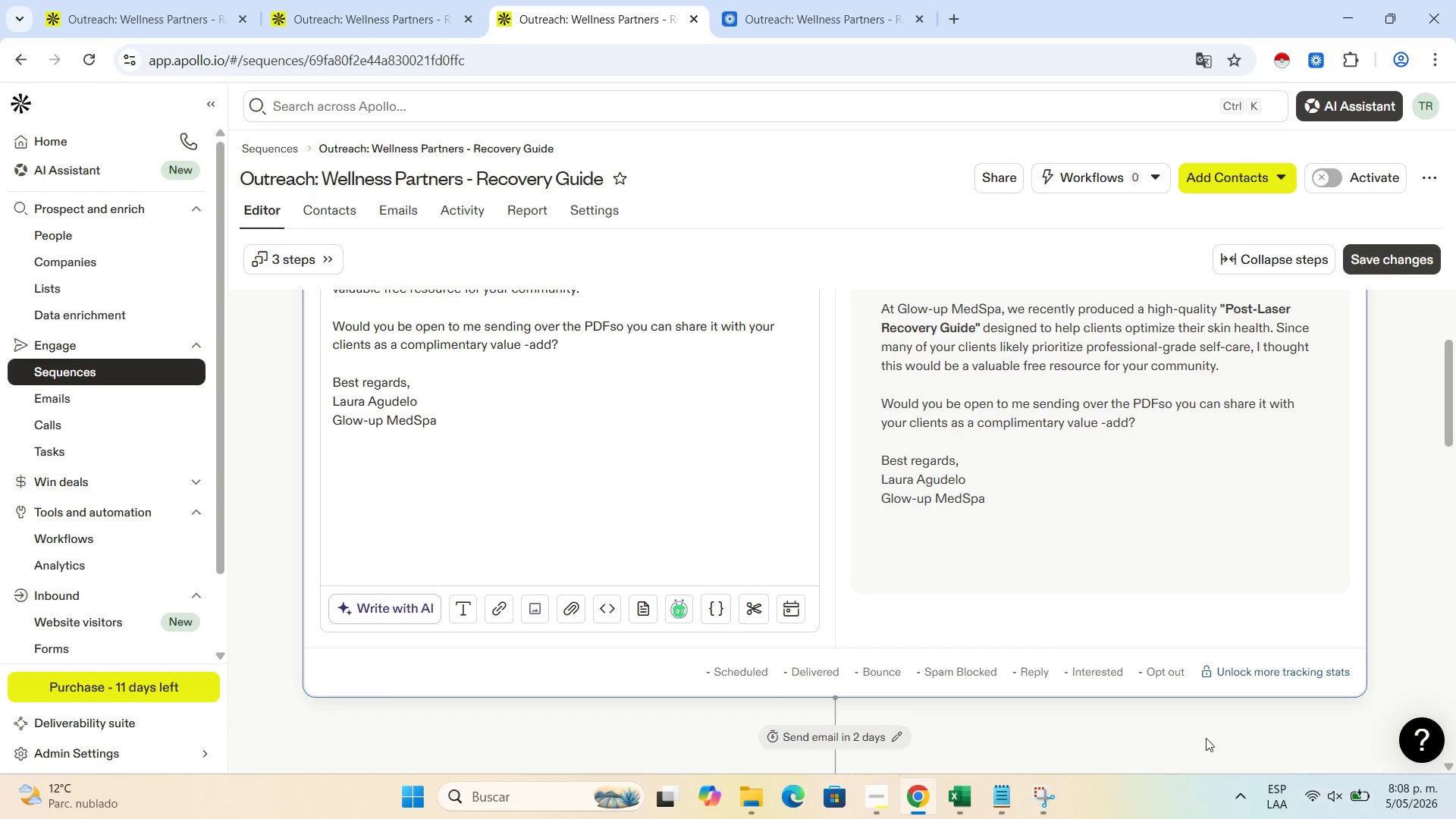 
left_click([1051, 804])
 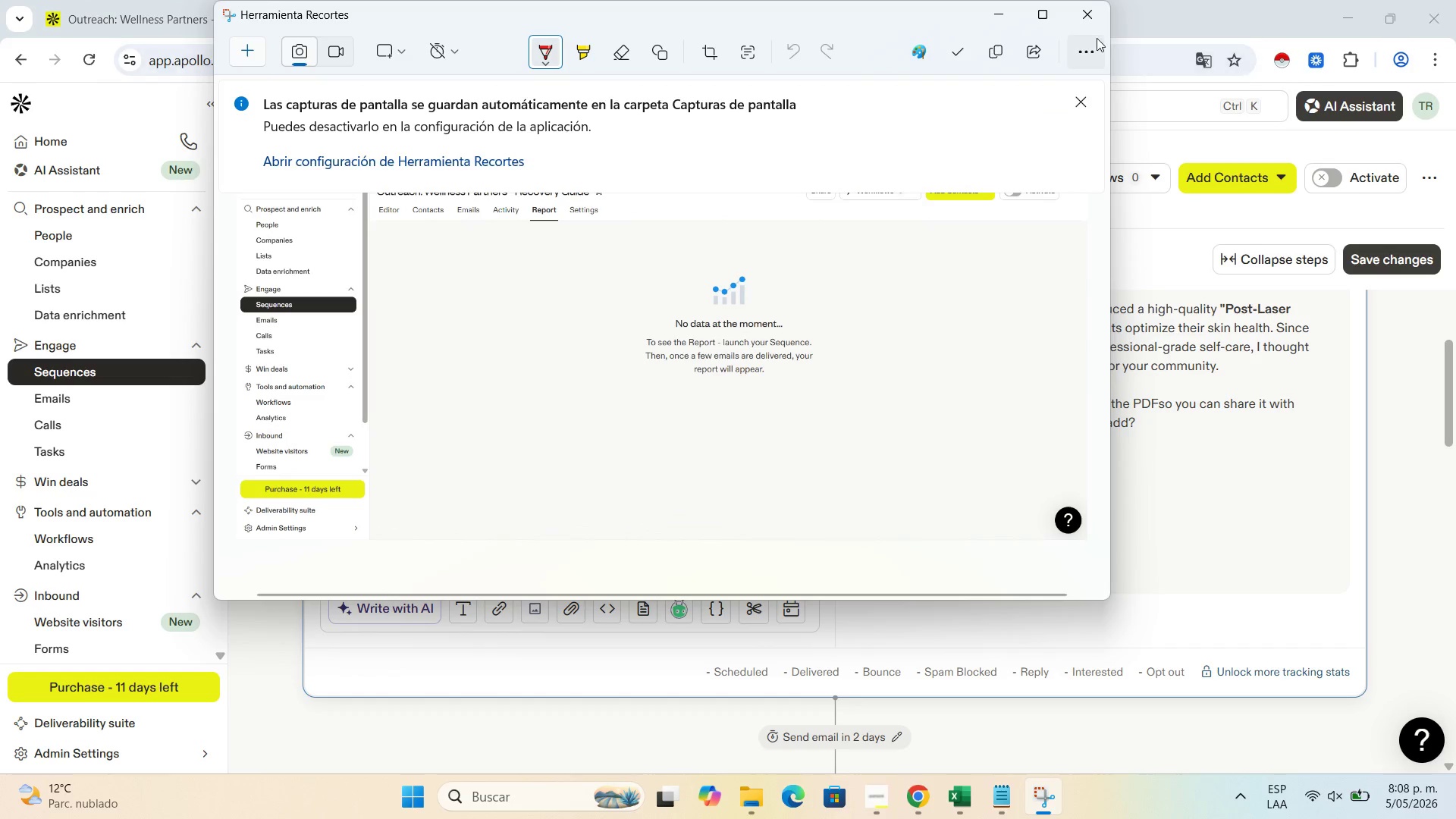 
left_click([1090, 14])
 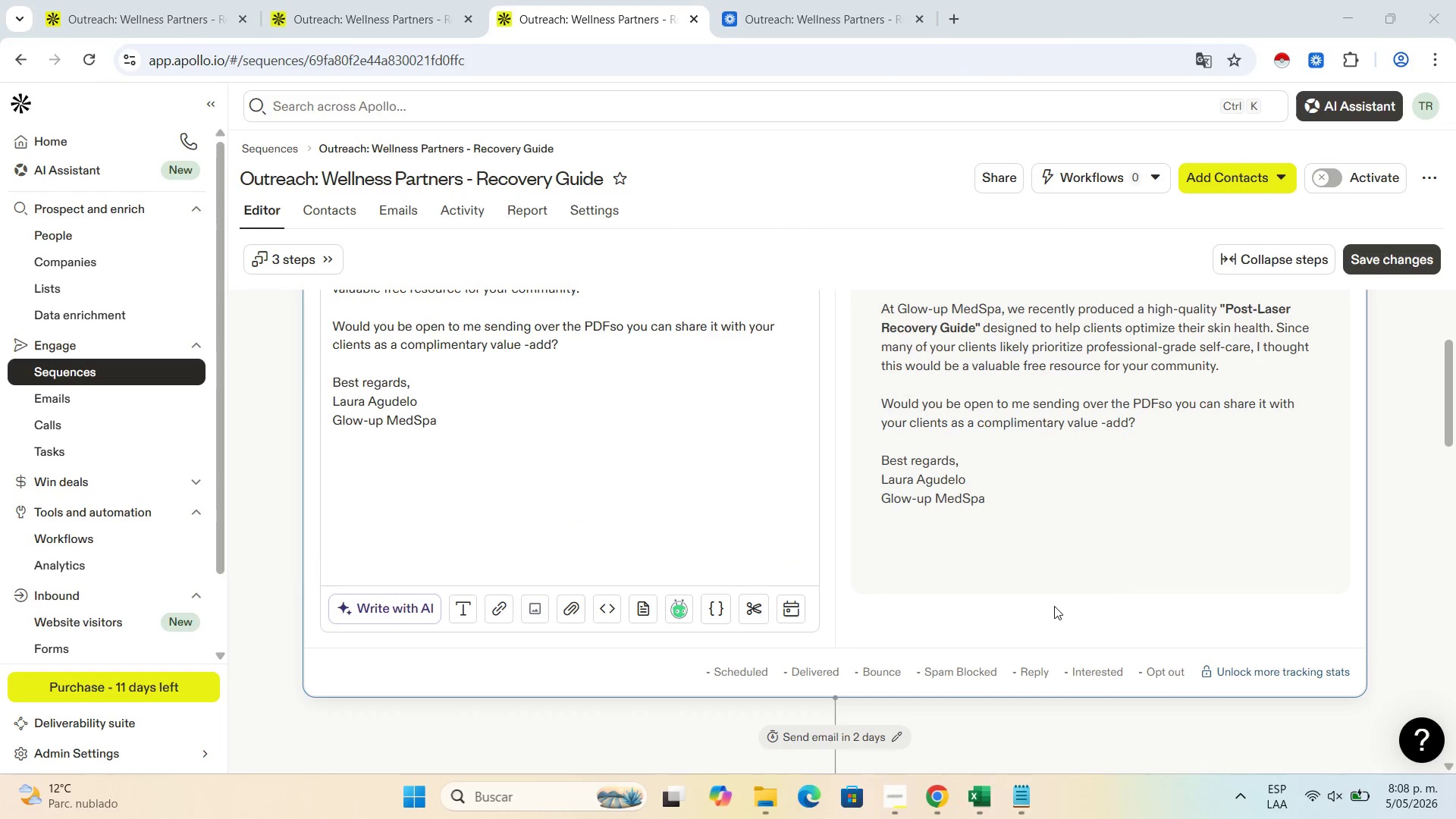 